 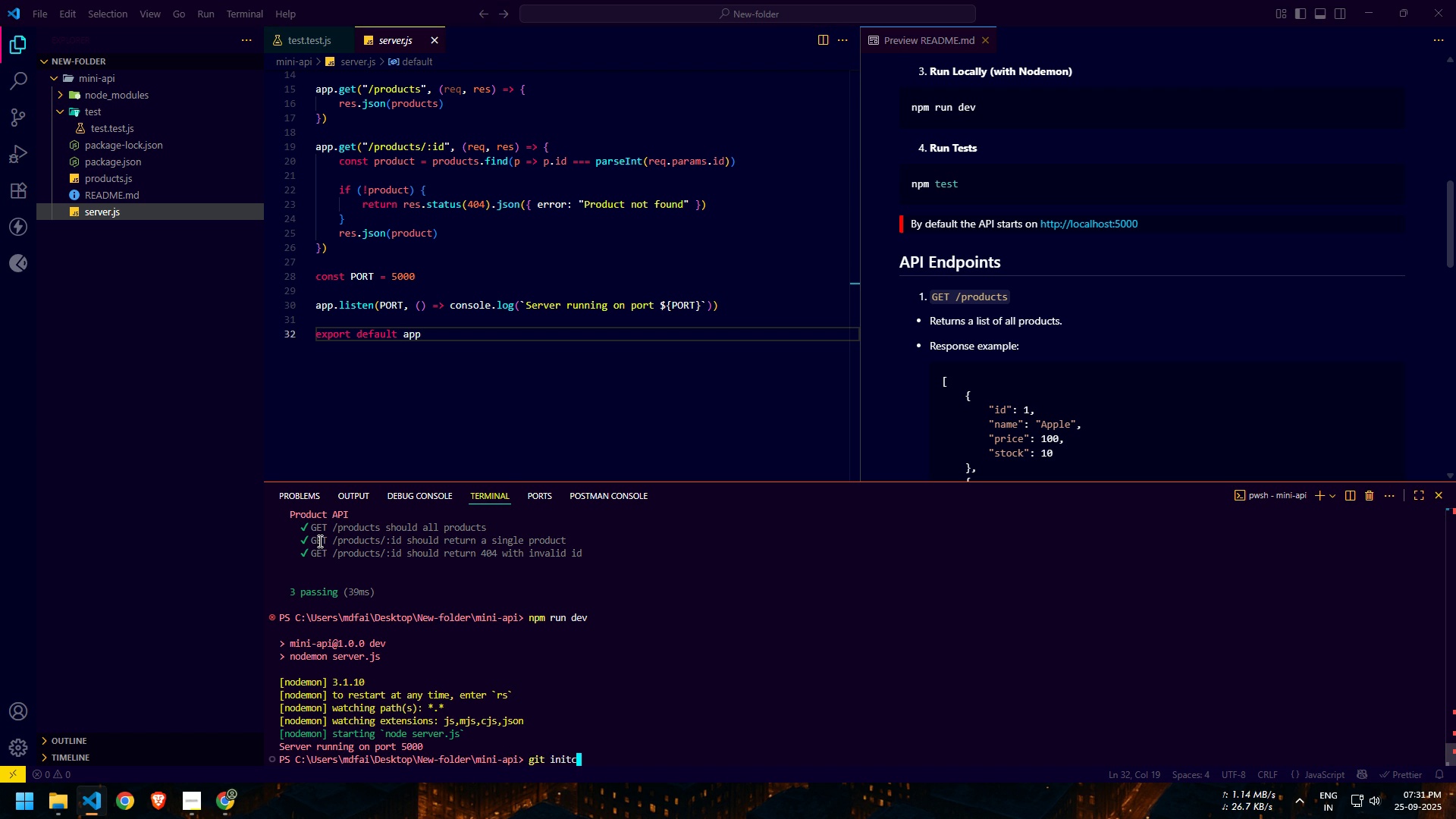 
key(Backspace)
 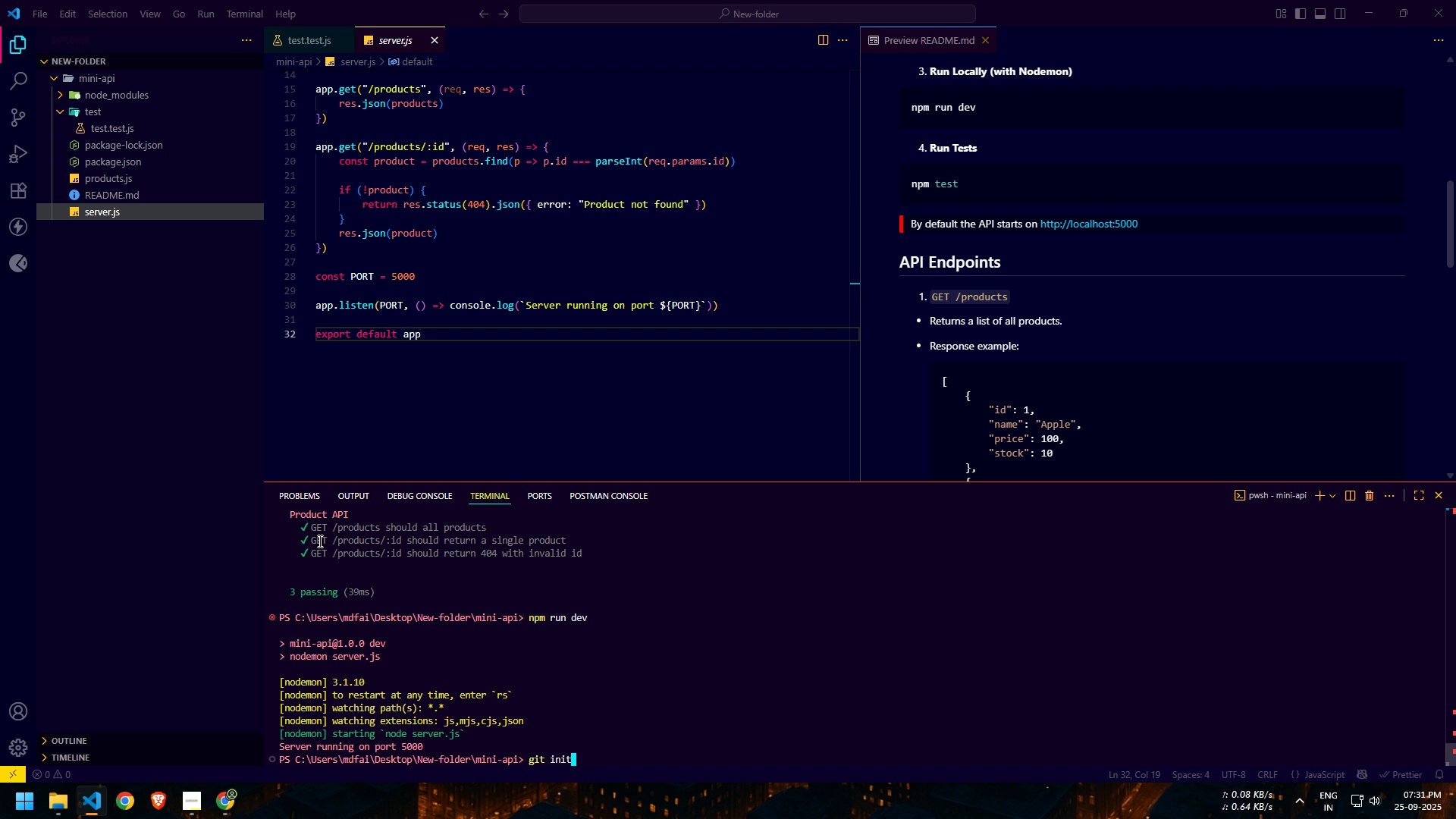 
key(Enter)
 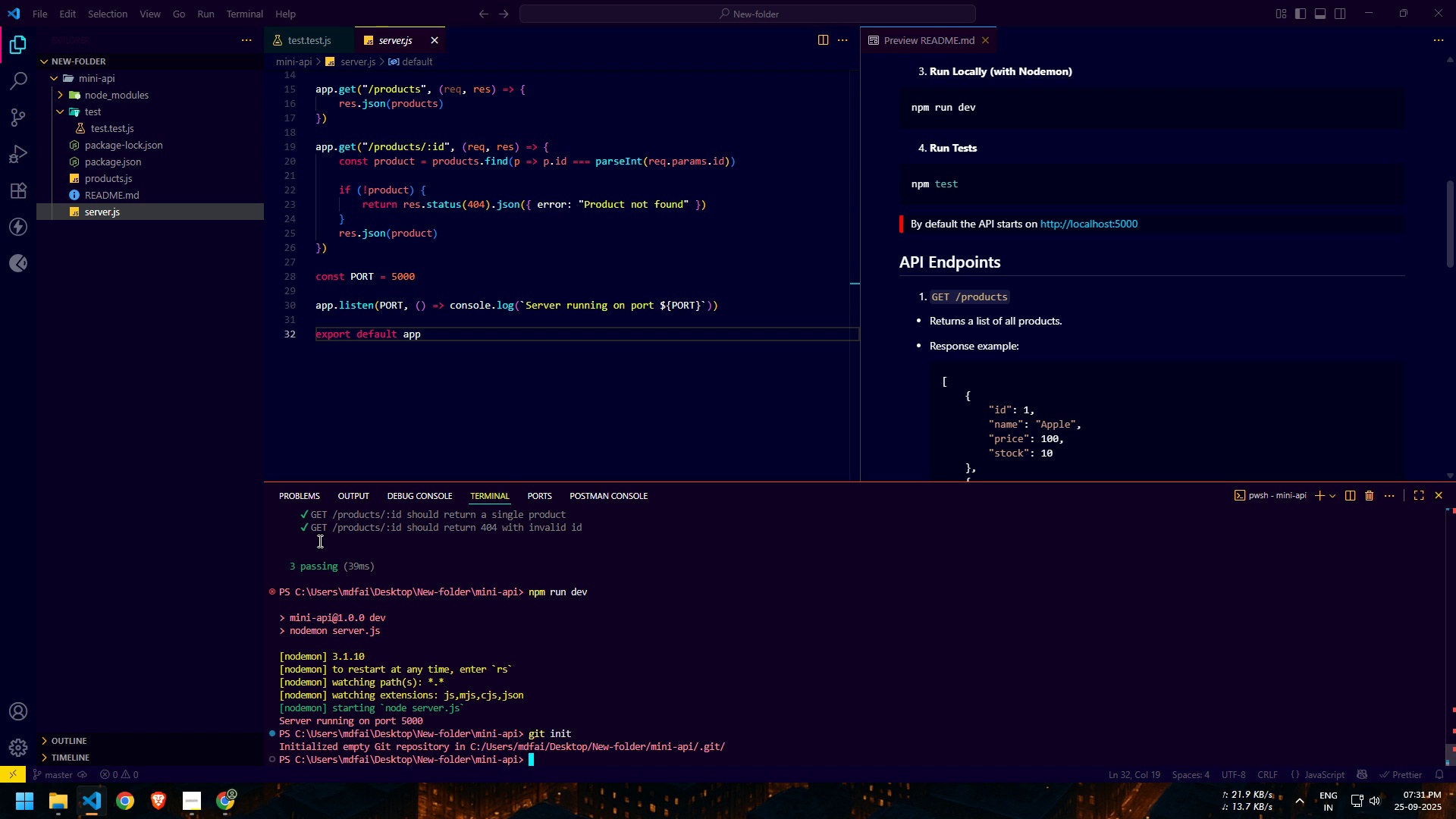 
key(Alt+AltLeft)
 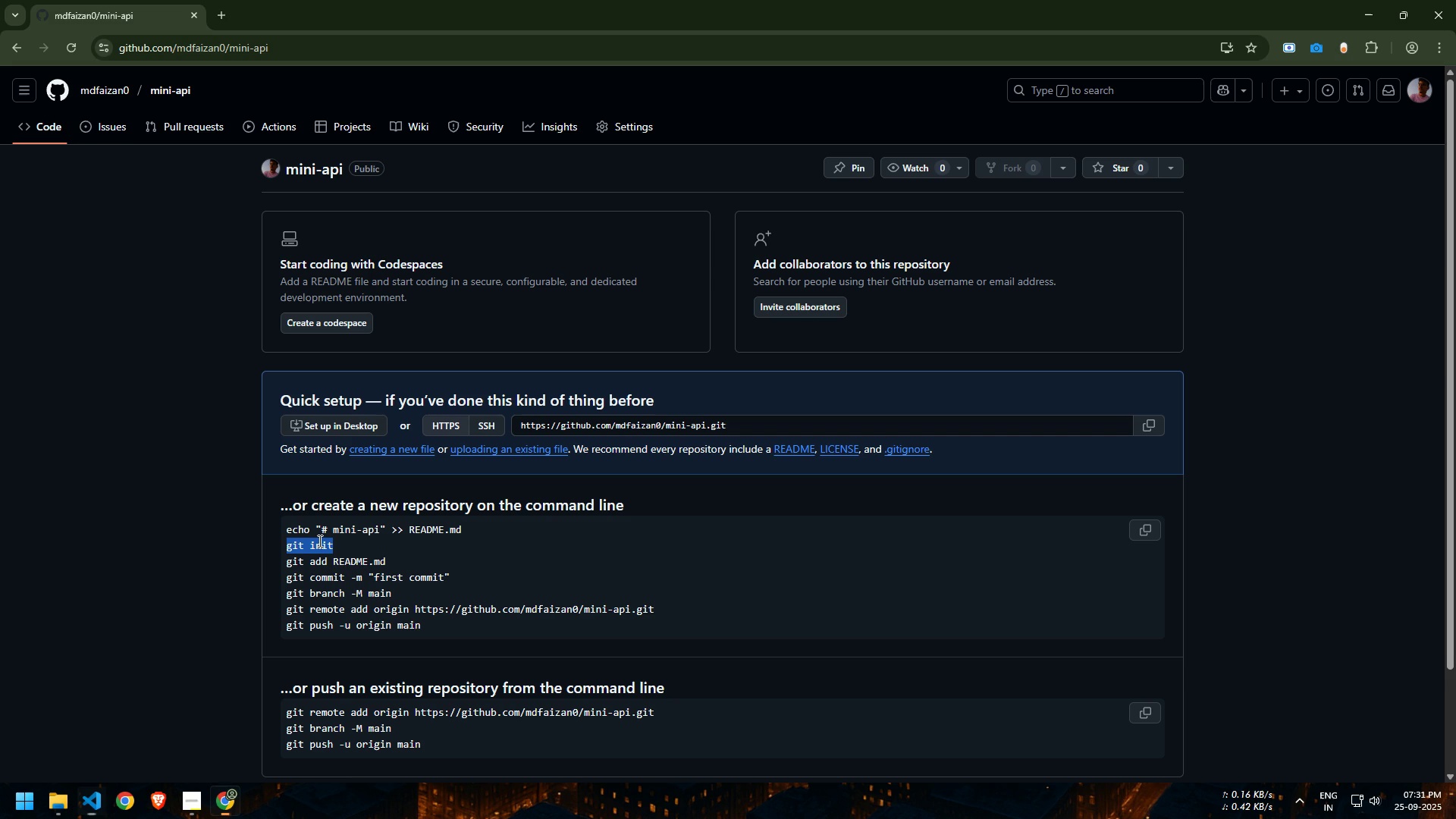 
key(Alt+Tab)
 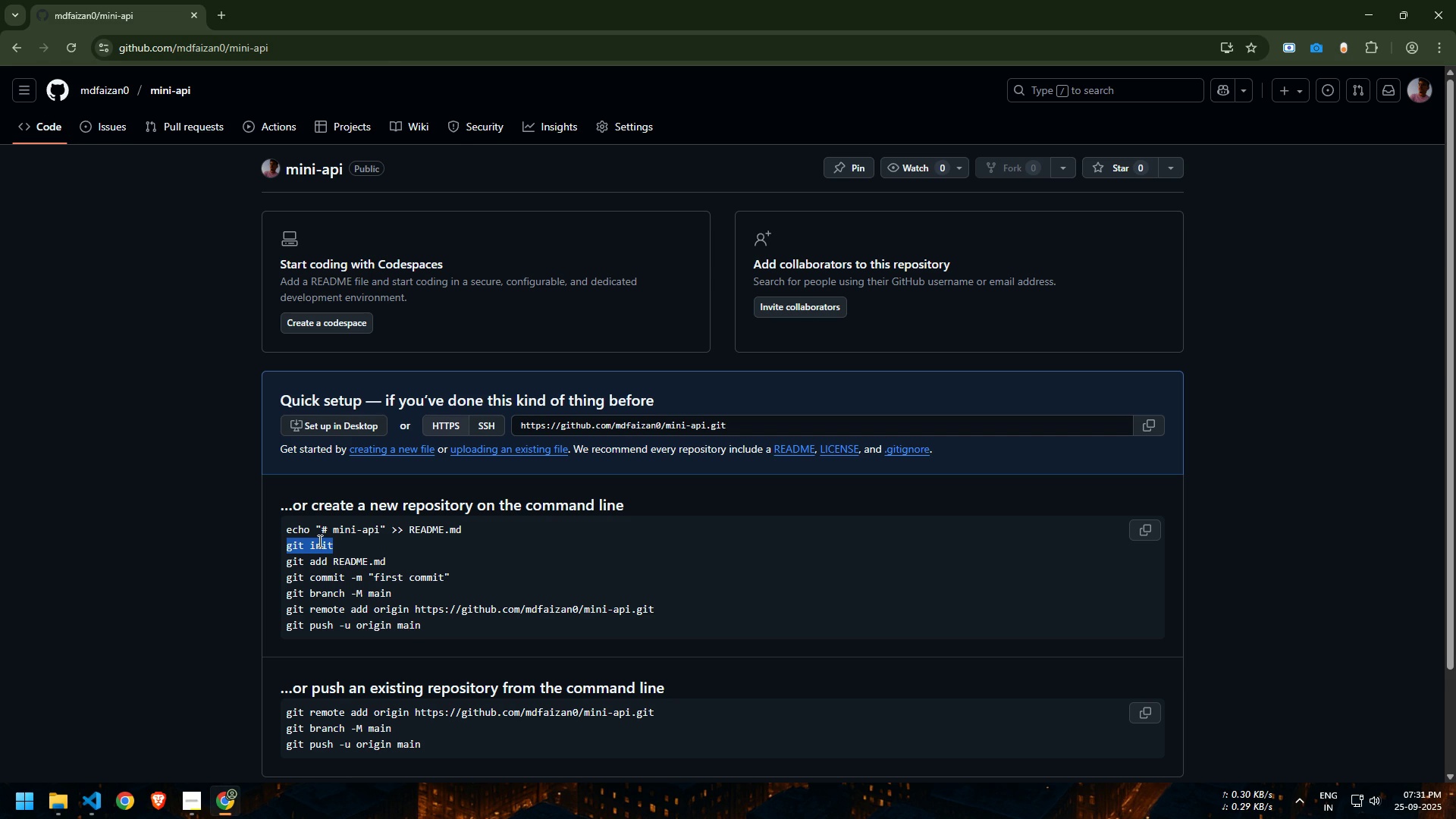 
key(Alt+AltLeft)
 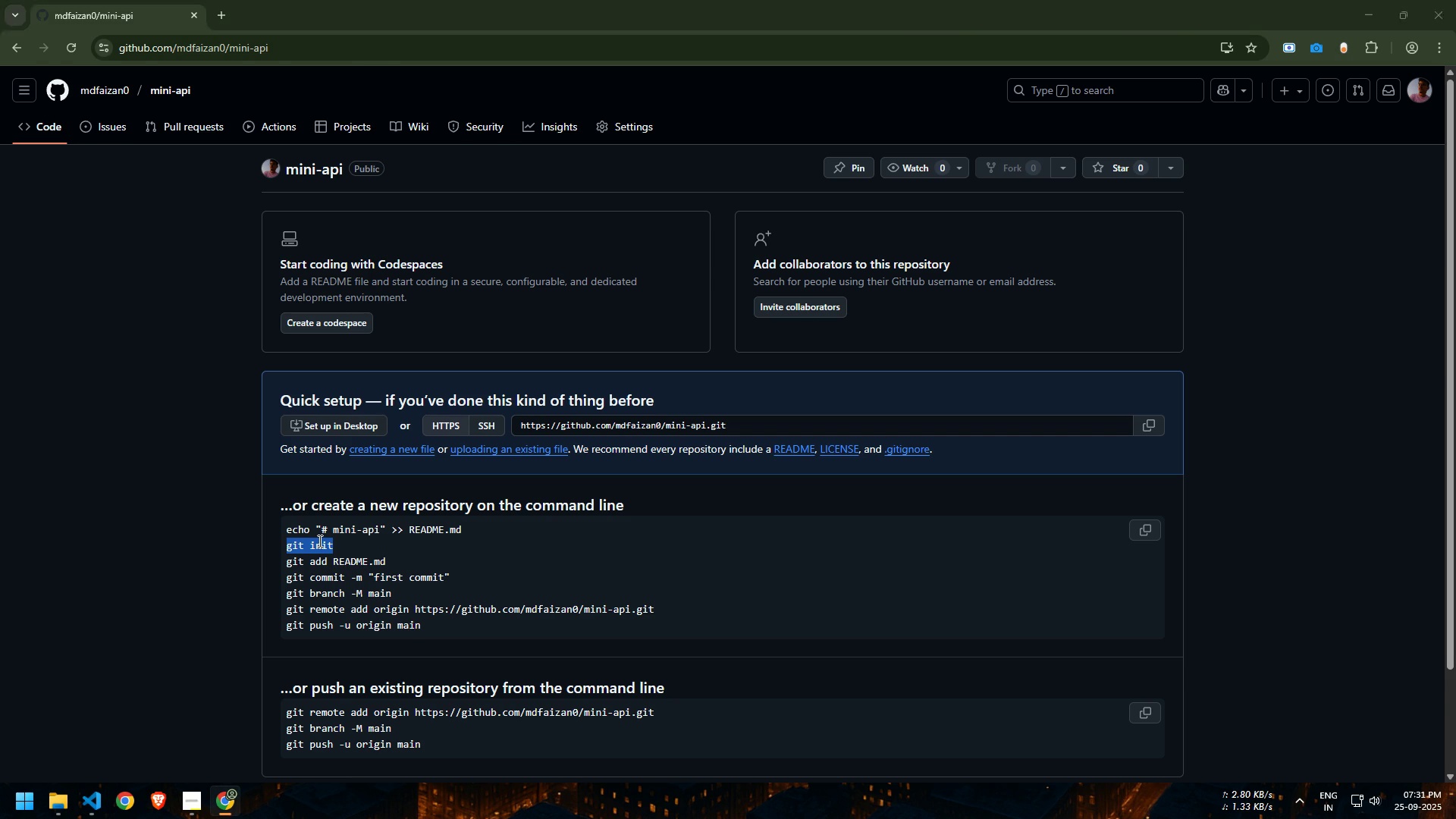 
key(Tab)
type(git add RE)